 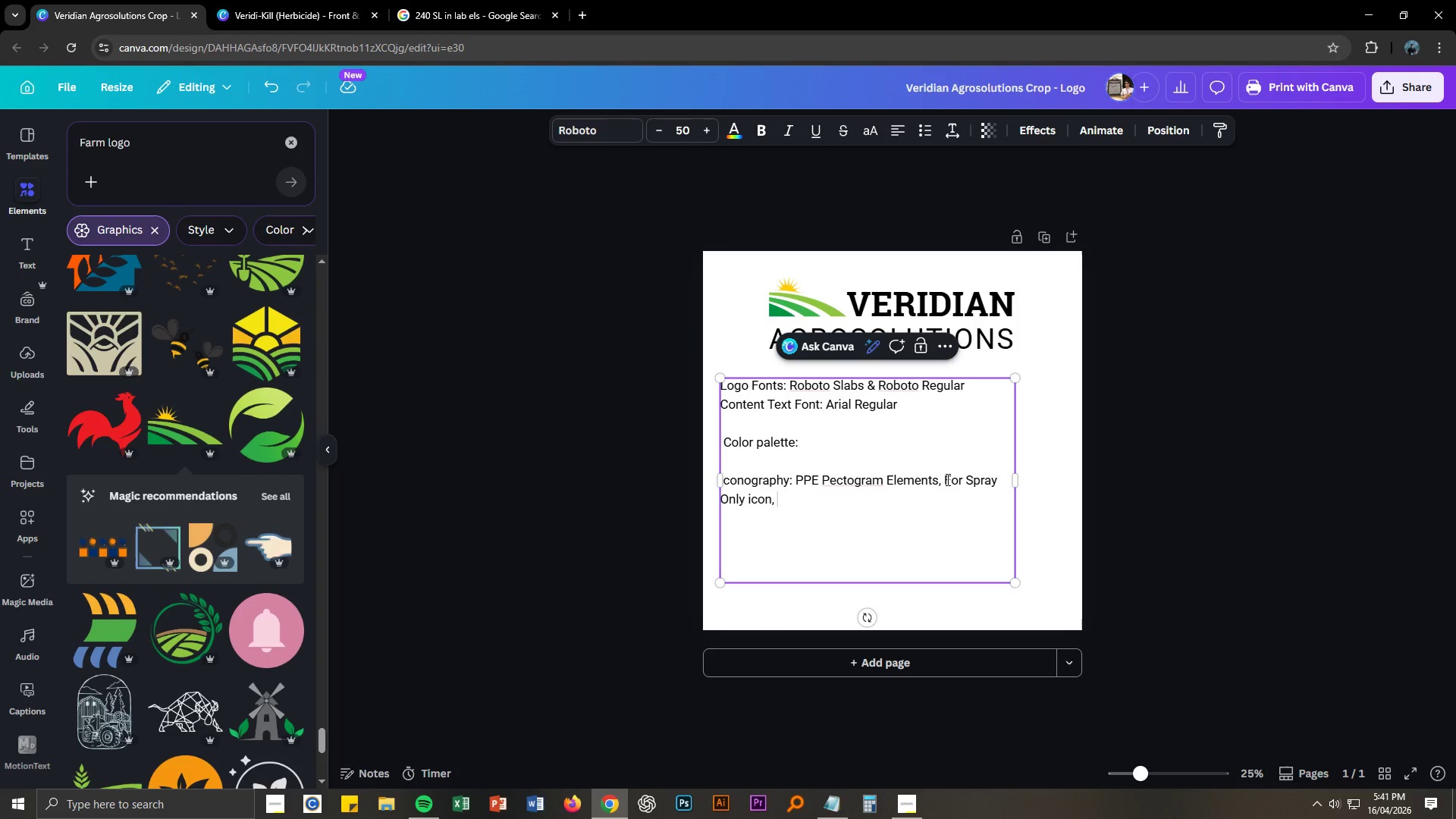 
hold_key(key=ShiftLeft, duration=1.5)
 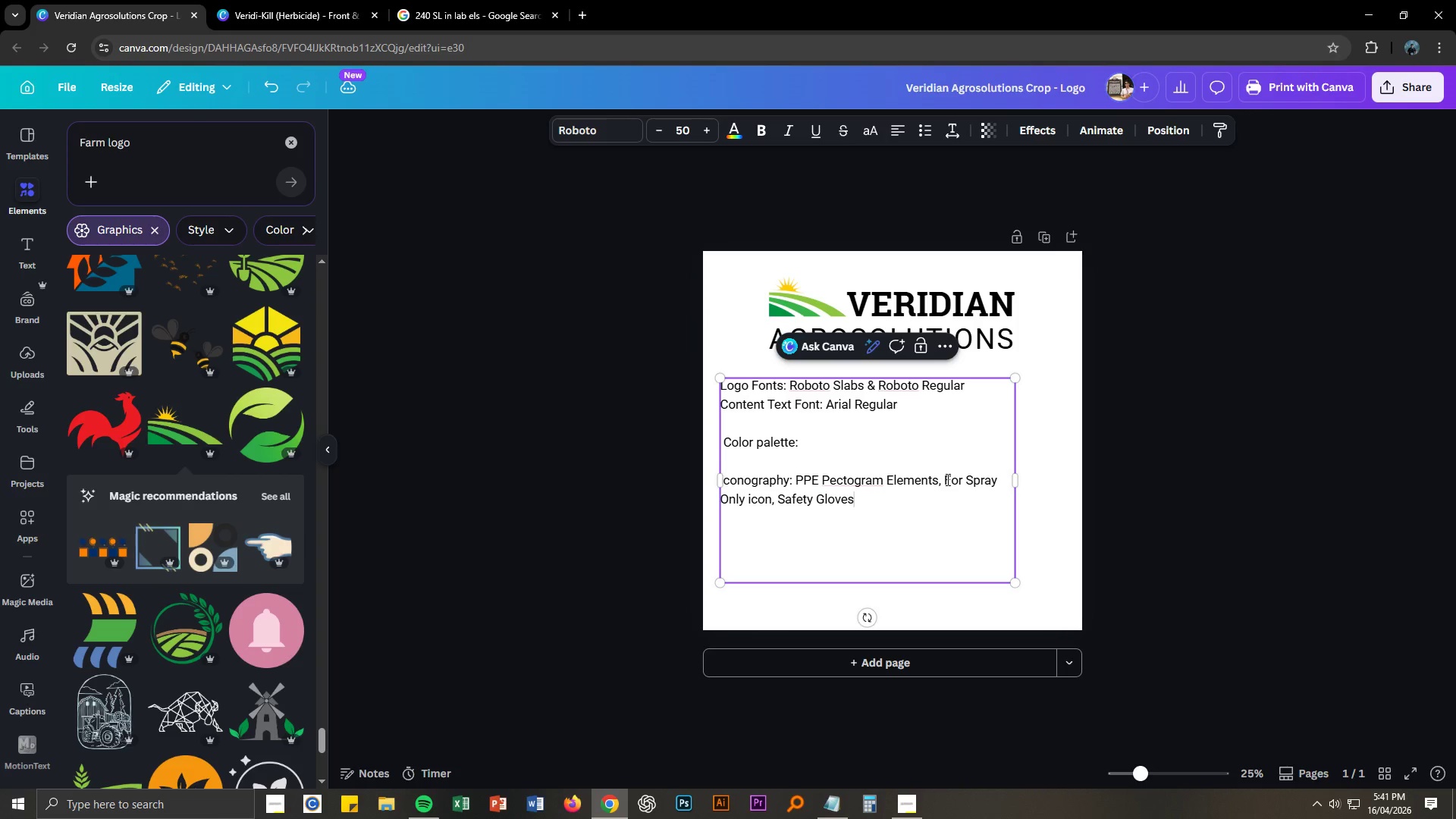 
wait(8.28)
 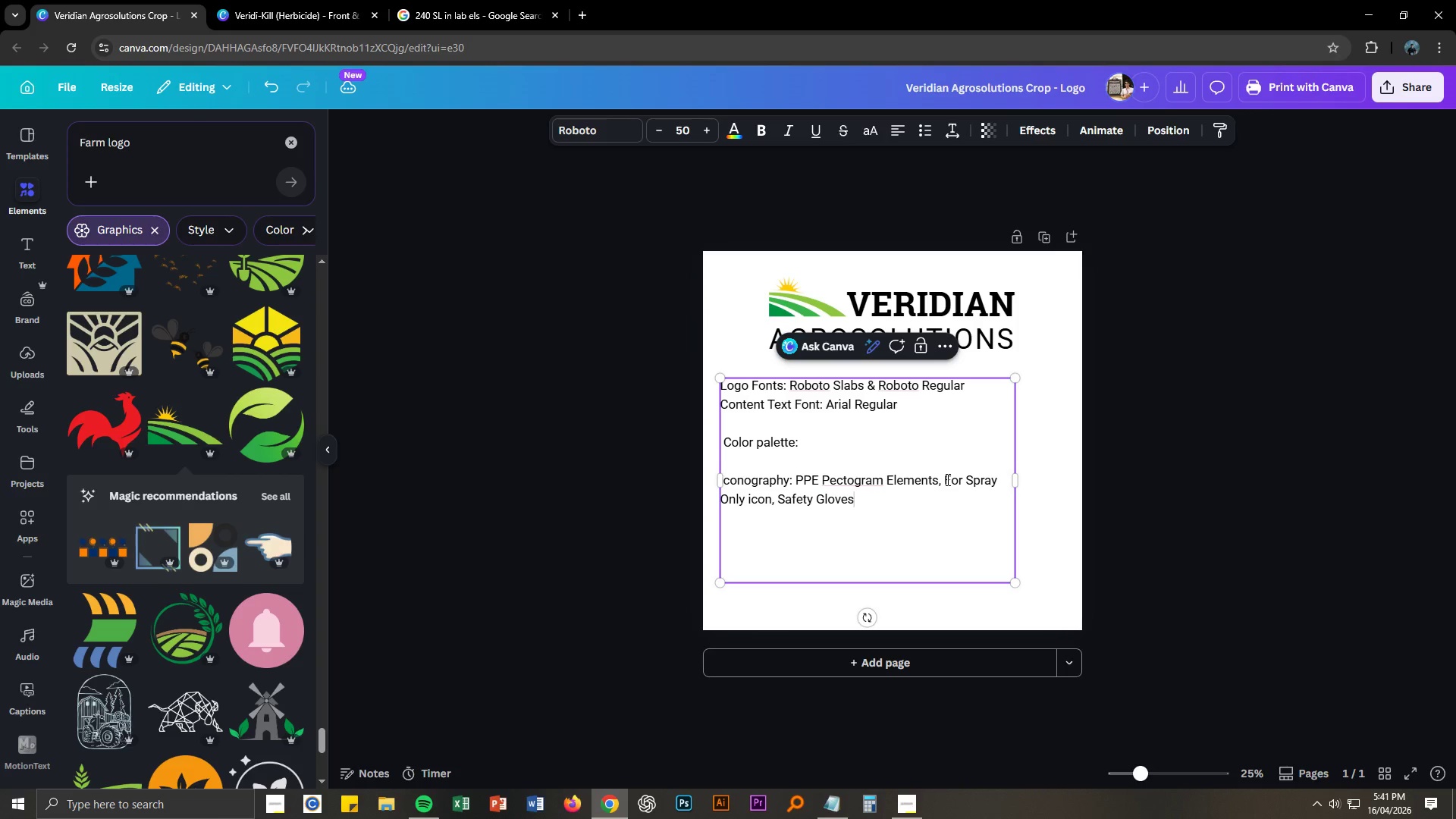 
hold_key(key=ShiftLeft, duration=0.98)
 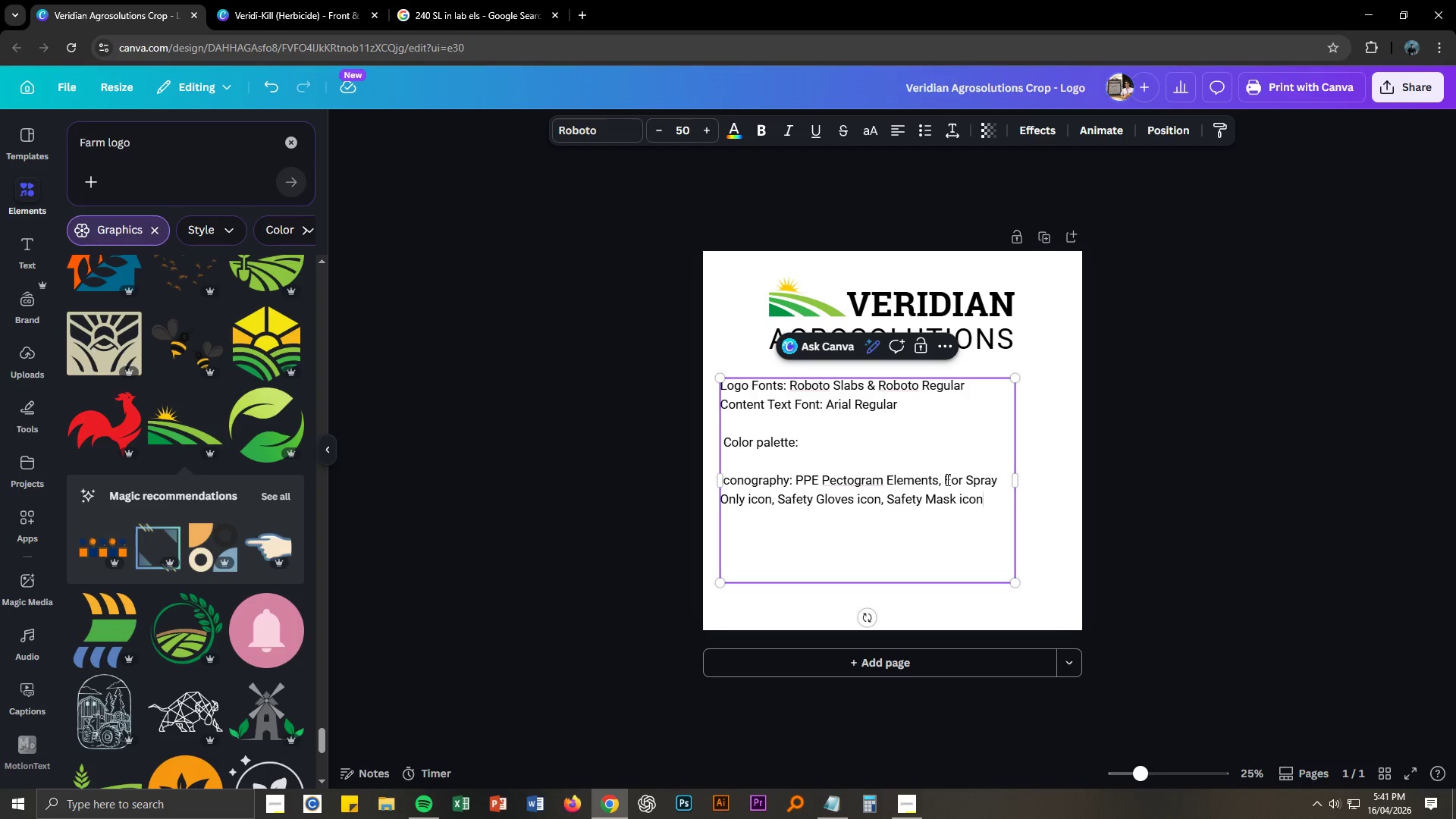 
wait(7.72)
 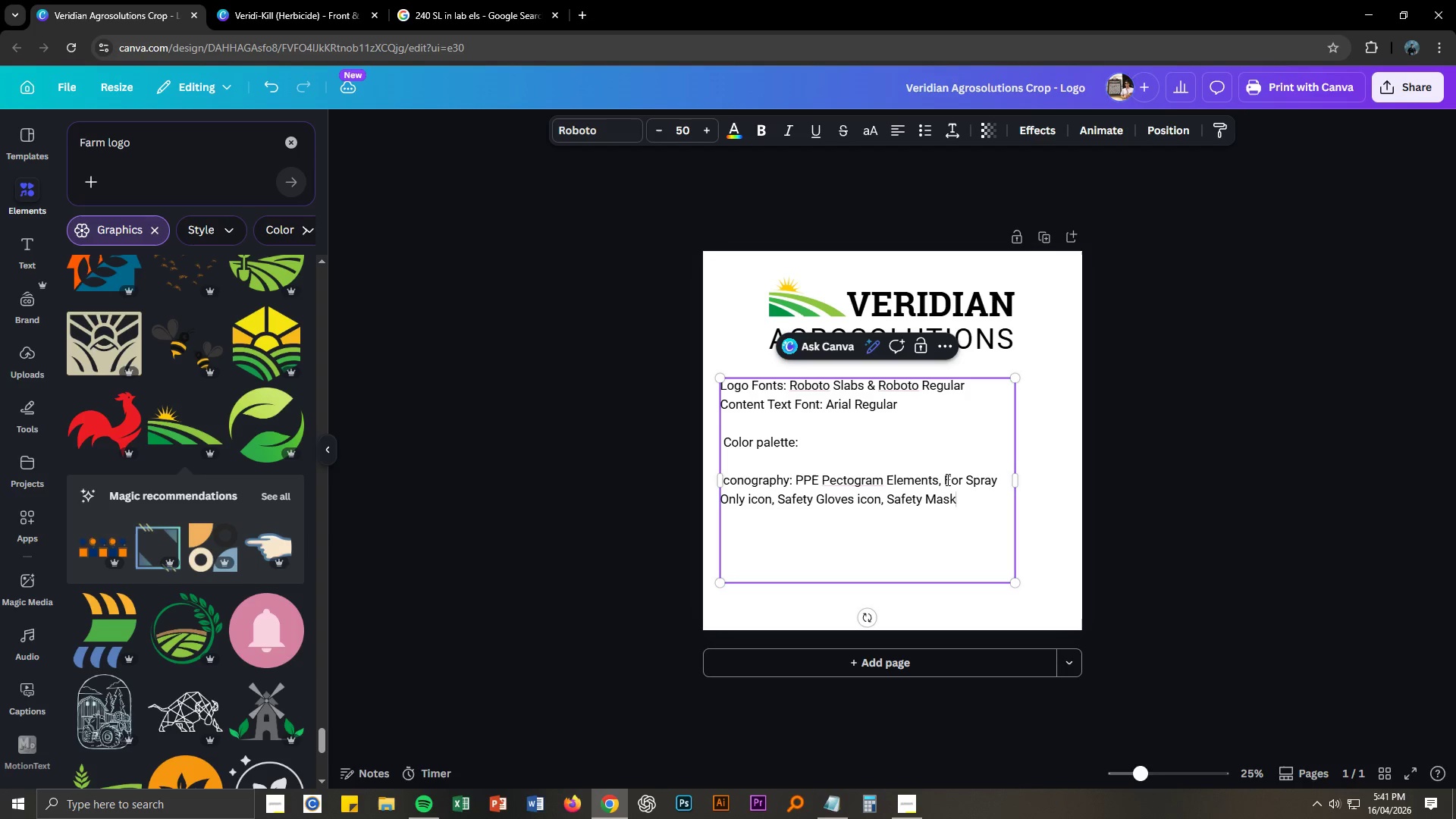 
type( and wh)
key(Backspace)
type(ash hand warning.)
 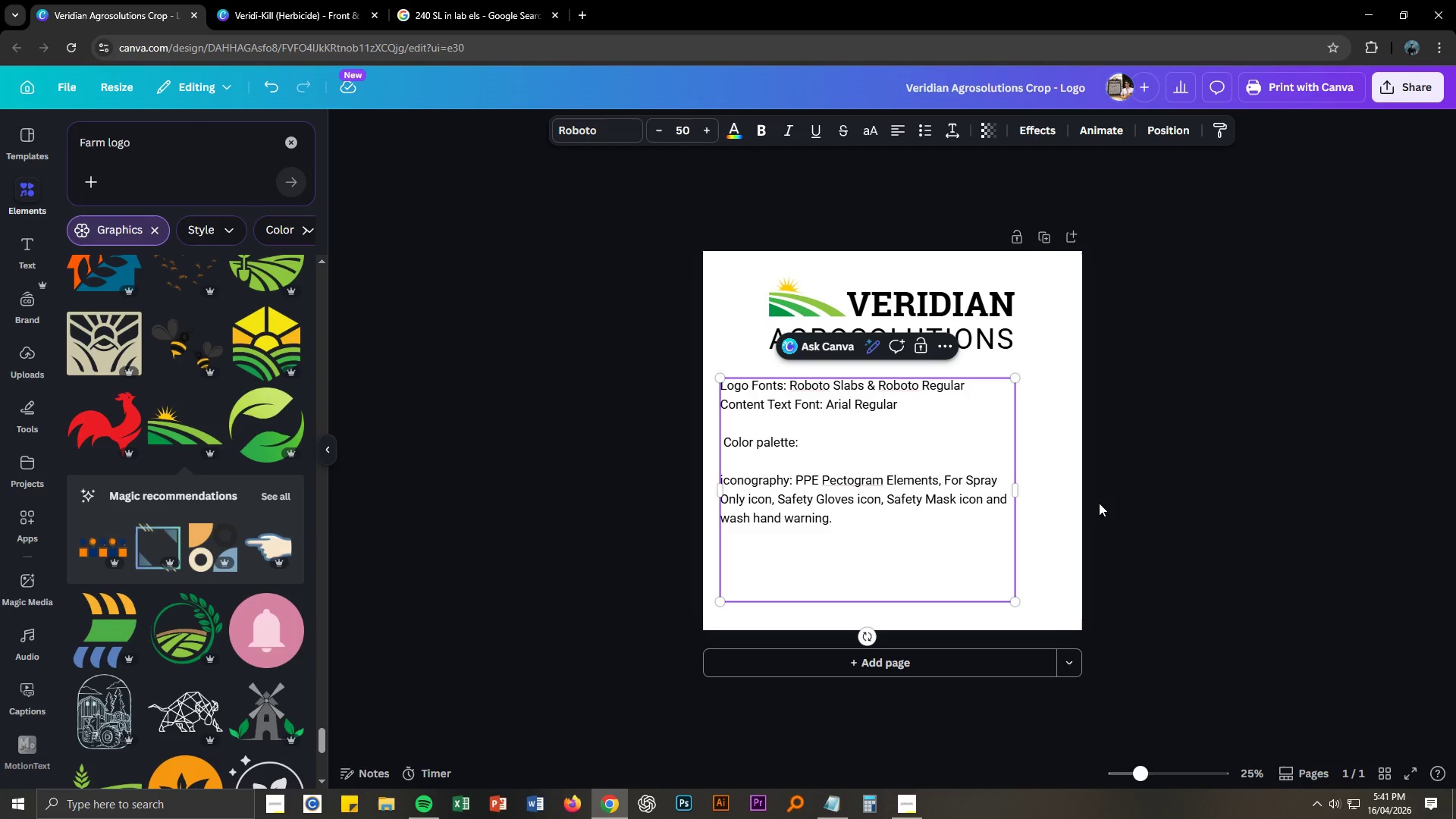 
left_click([1219, 496])
 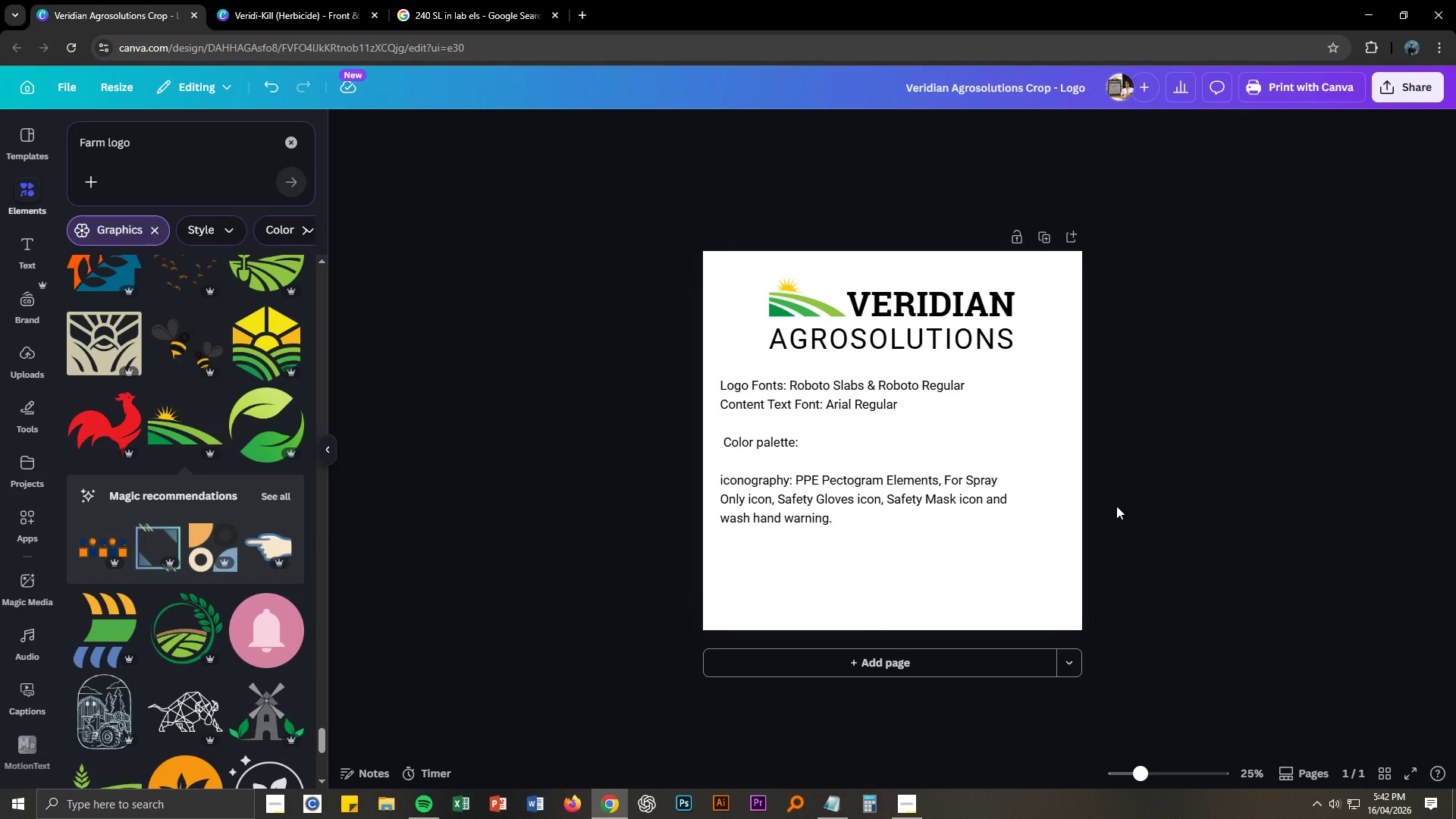 
key(Control+S)
 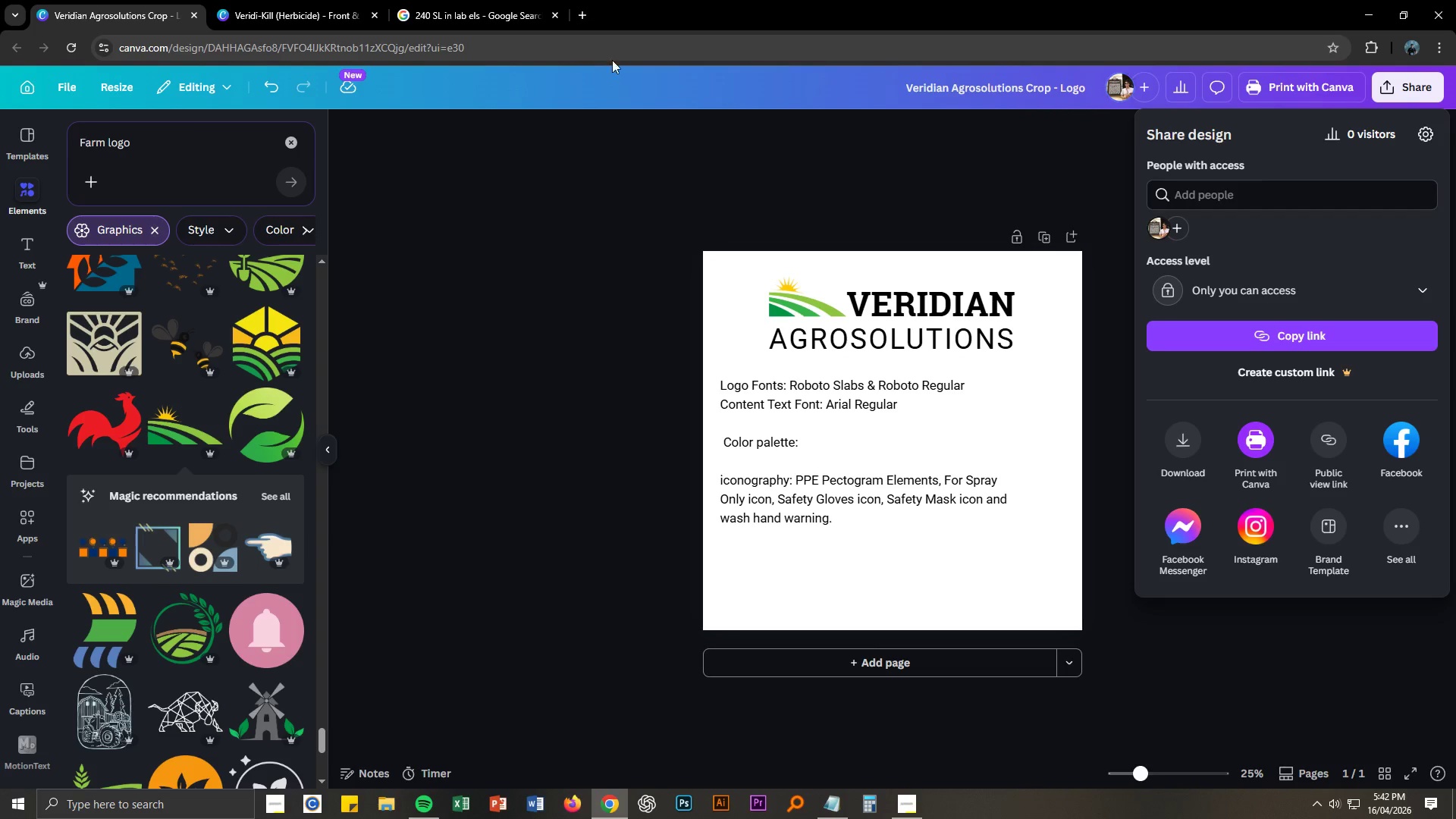 
left_click([908, 804])